 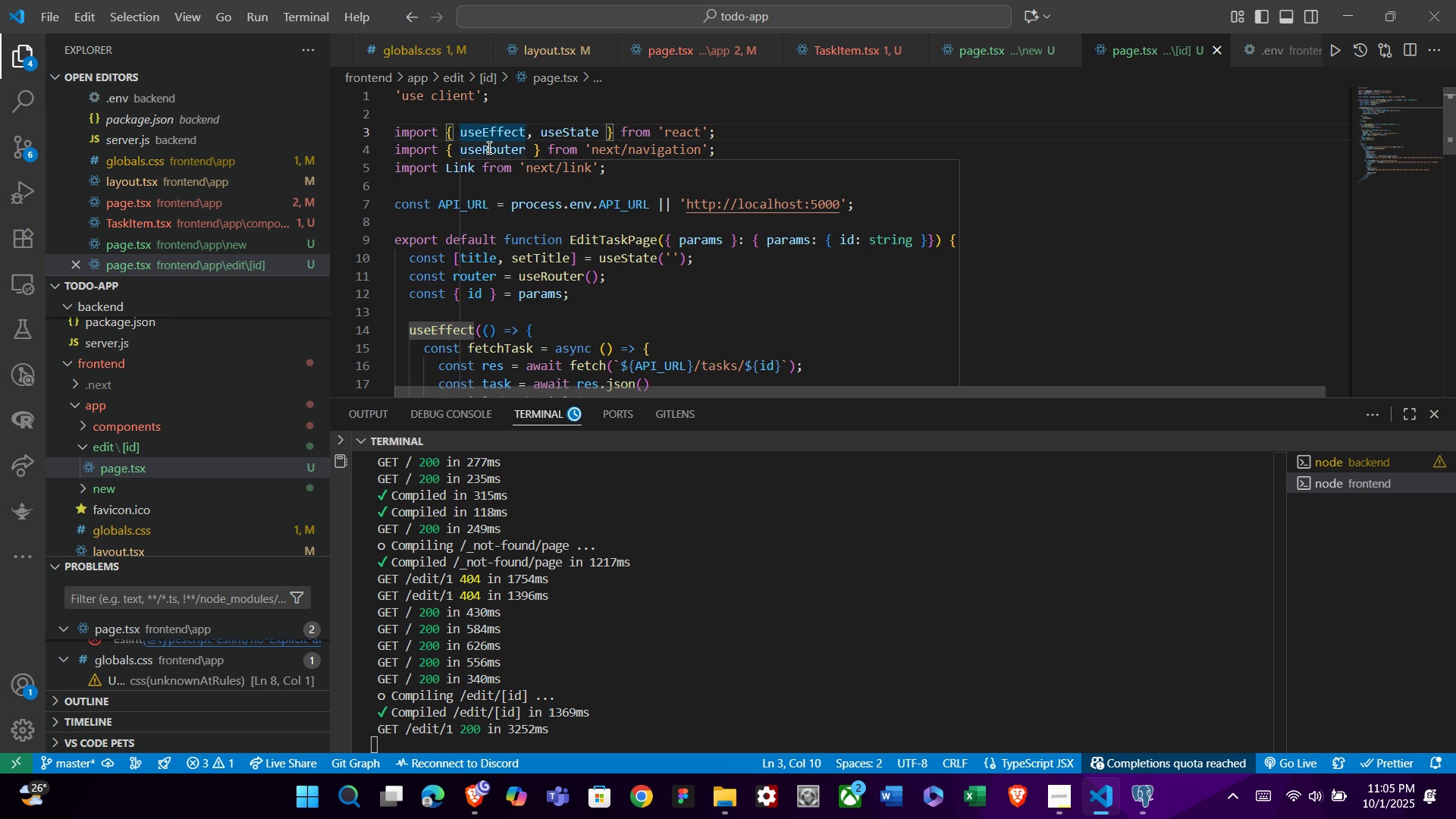 
type(use, )
 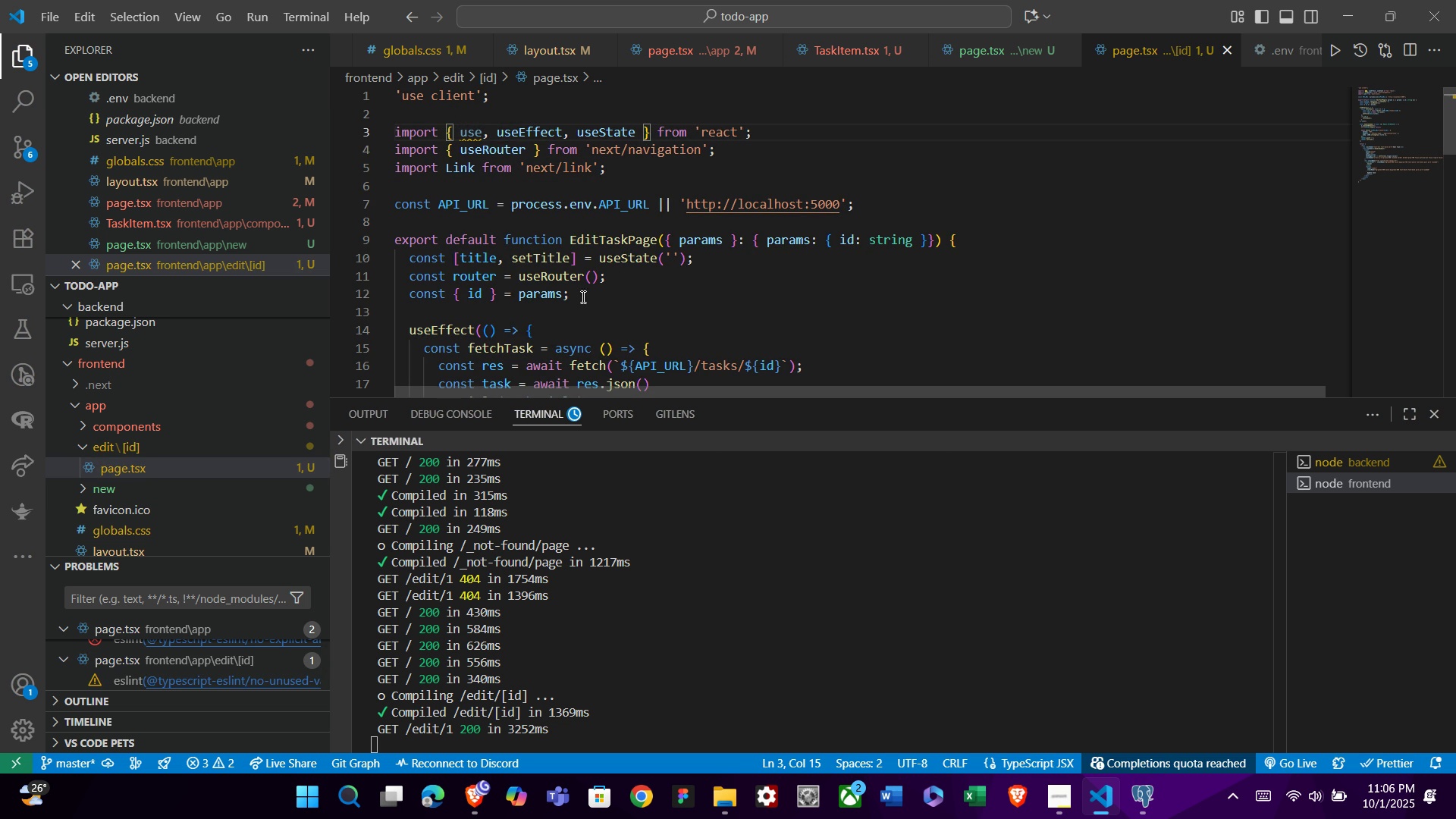 
left_click([641, 281])
 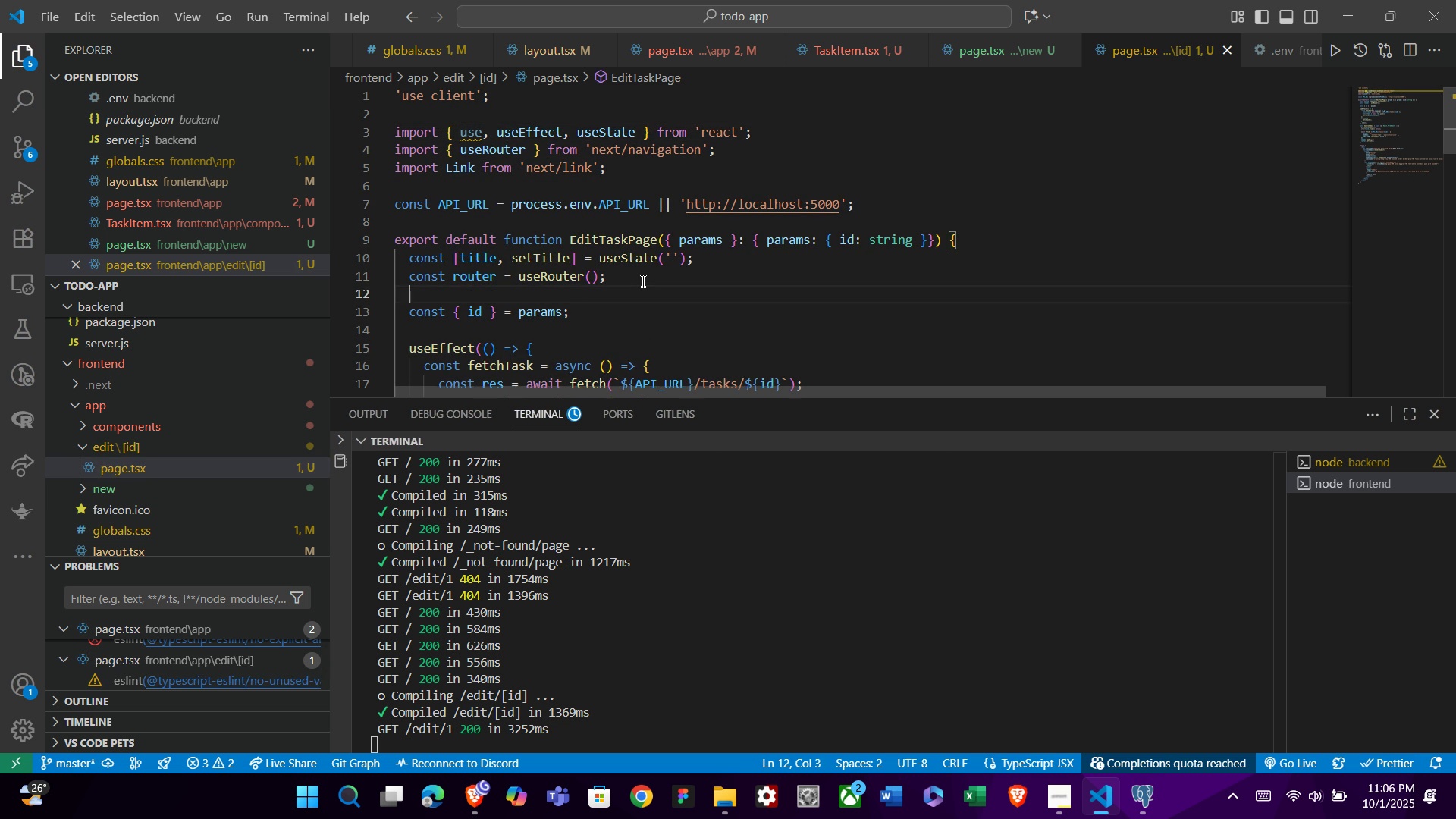 
key(Enter)
 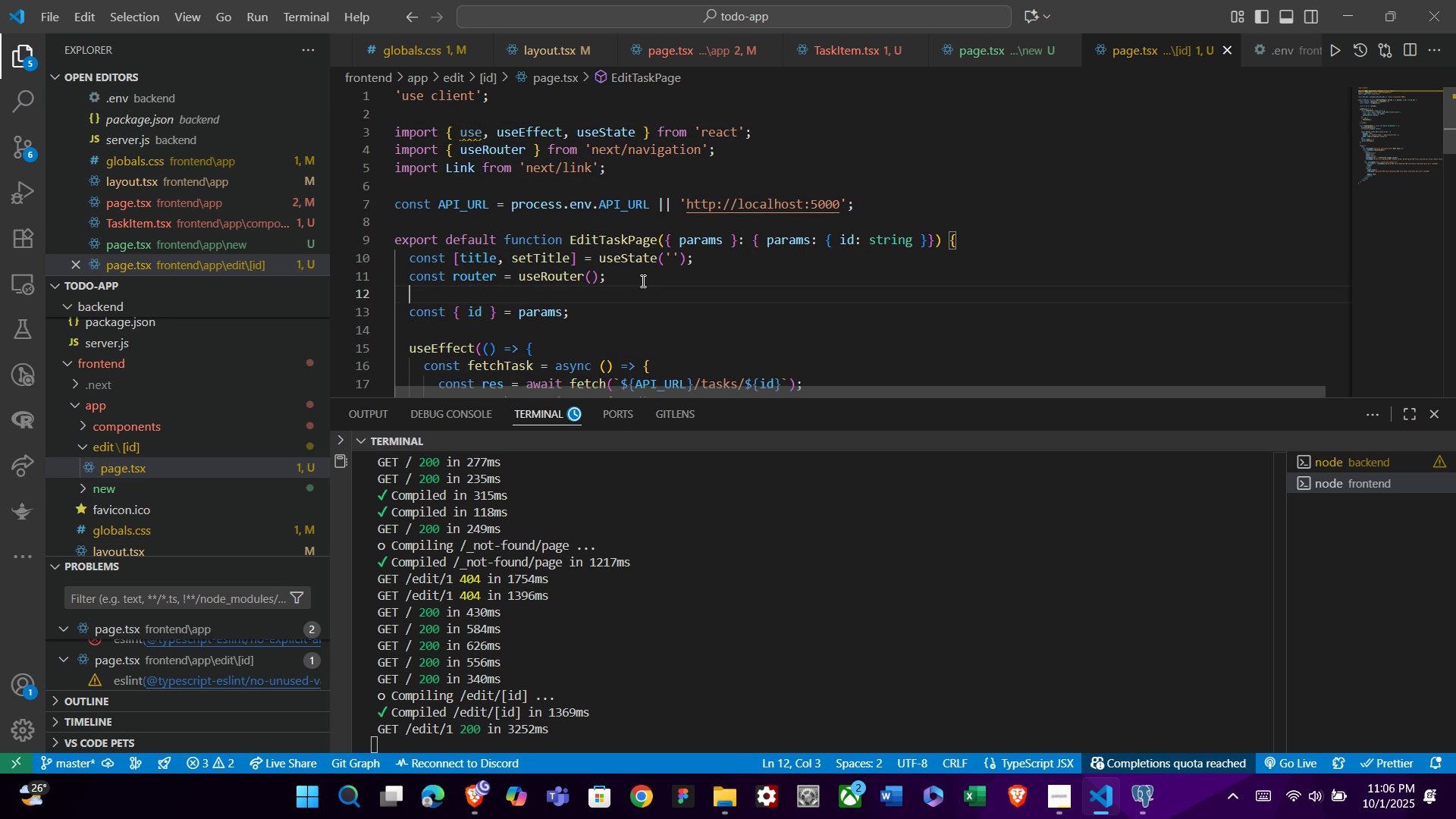 
type(const resolver)
key(Backspace)
type(dPrm)
key(Backspace)
type(ams = use(P)
key(Backspace)
type(PARAMS)
key(Backspace)
key(Backspace)
key(Backspace)
key(Backspace)
key(Backspace)
key(Backspace)
type(params)